 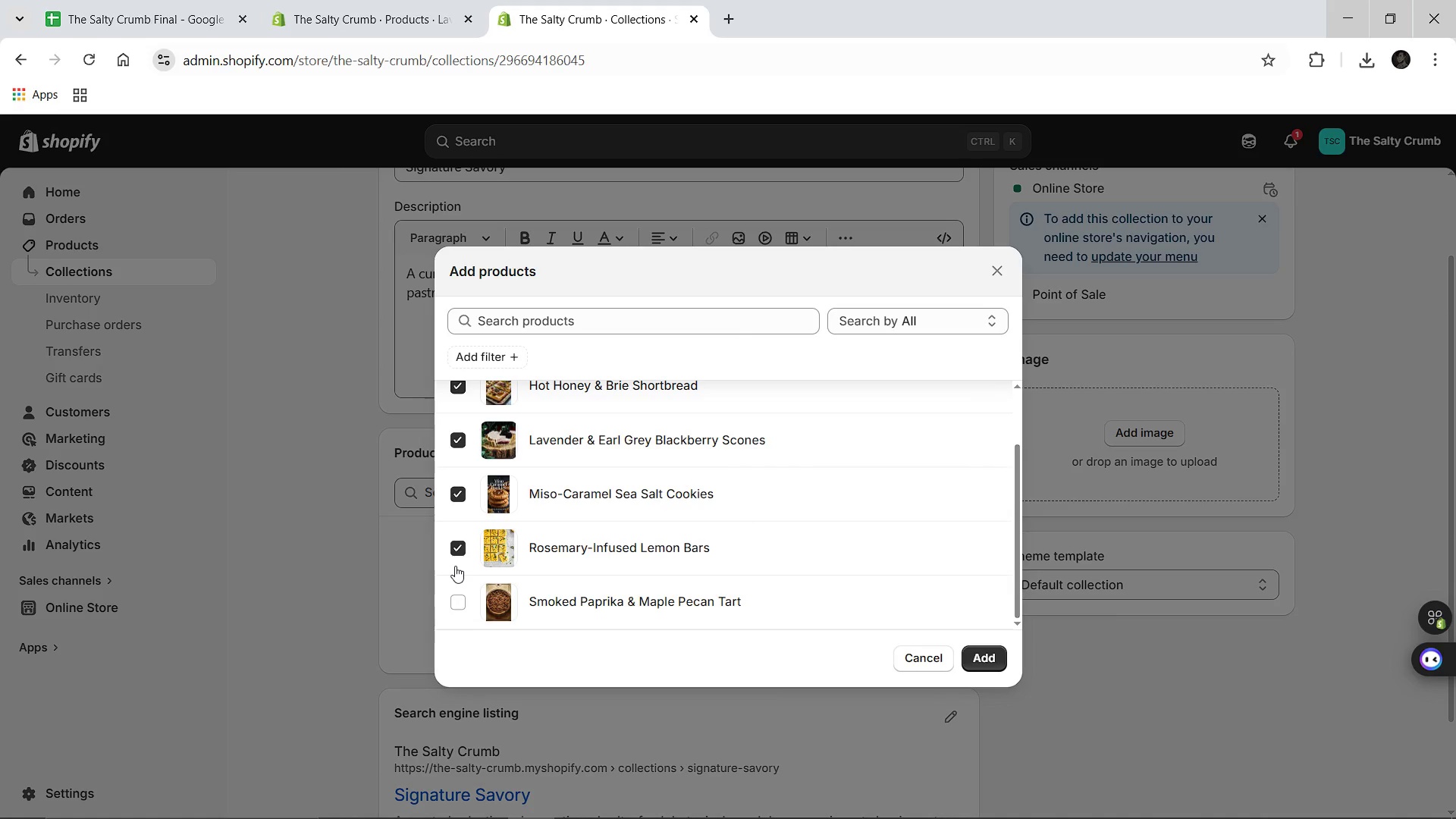 
left_click([457, 600])
 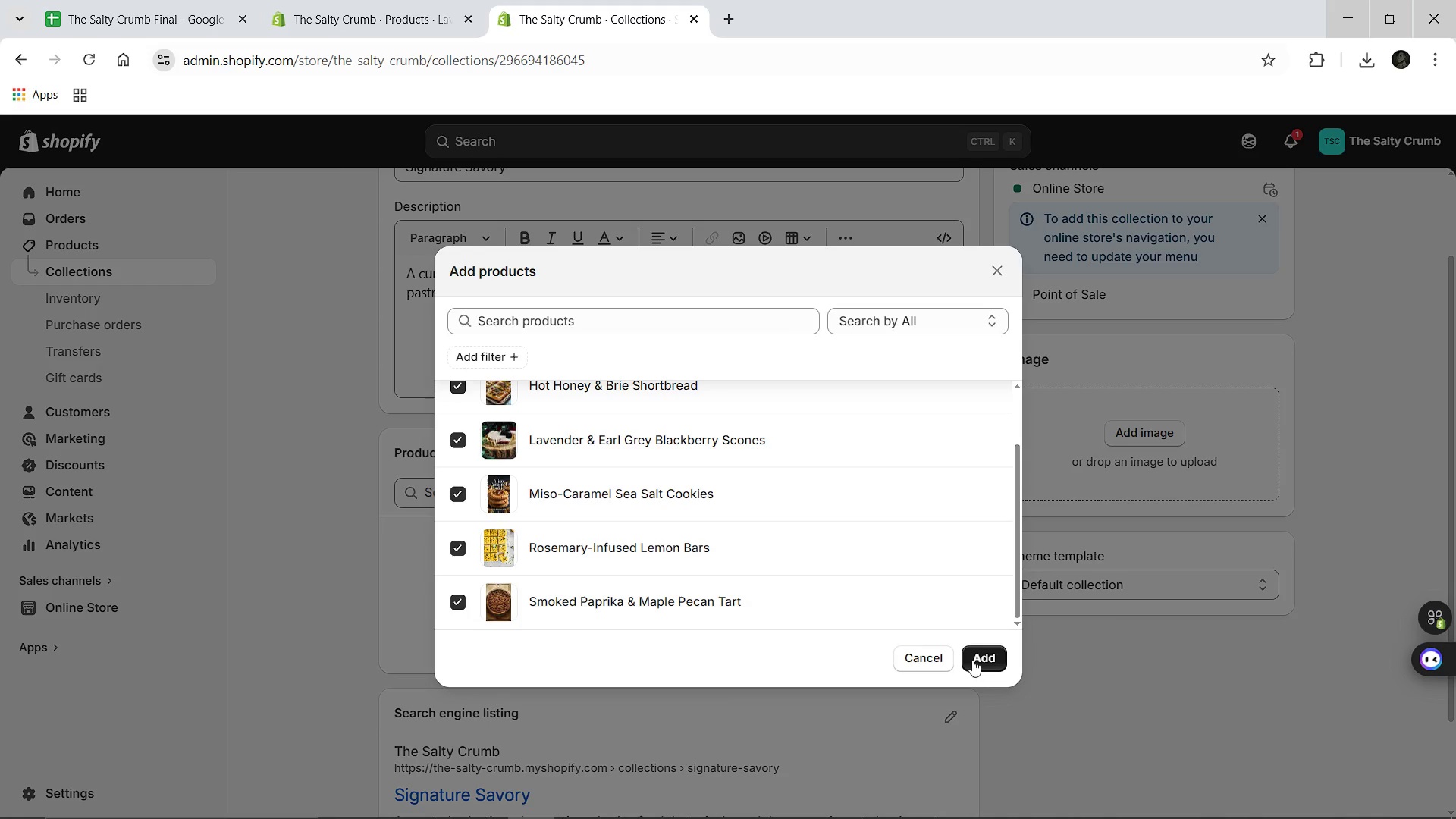 
left_click([972, 660])
 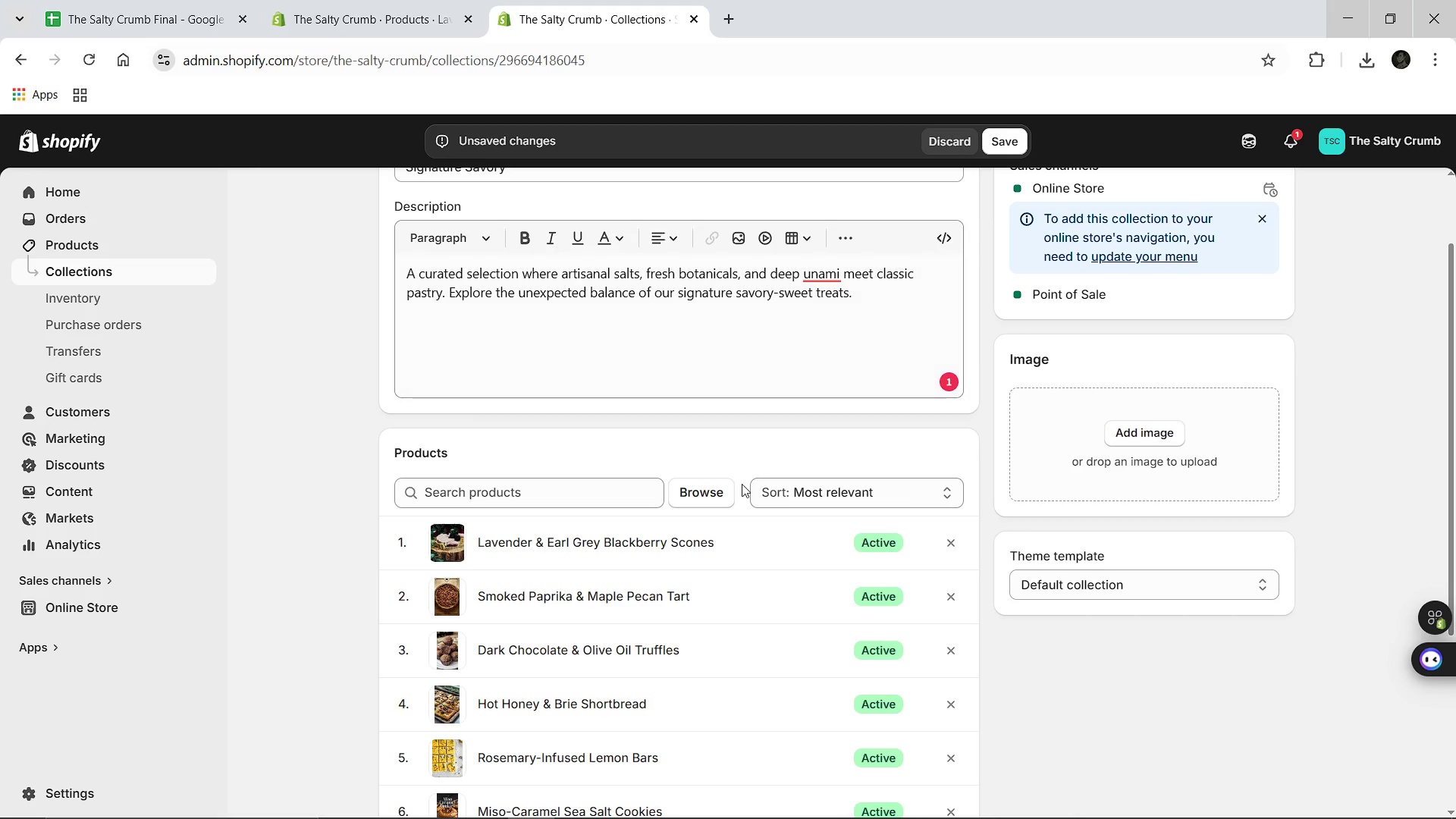 
wait(9.39)
 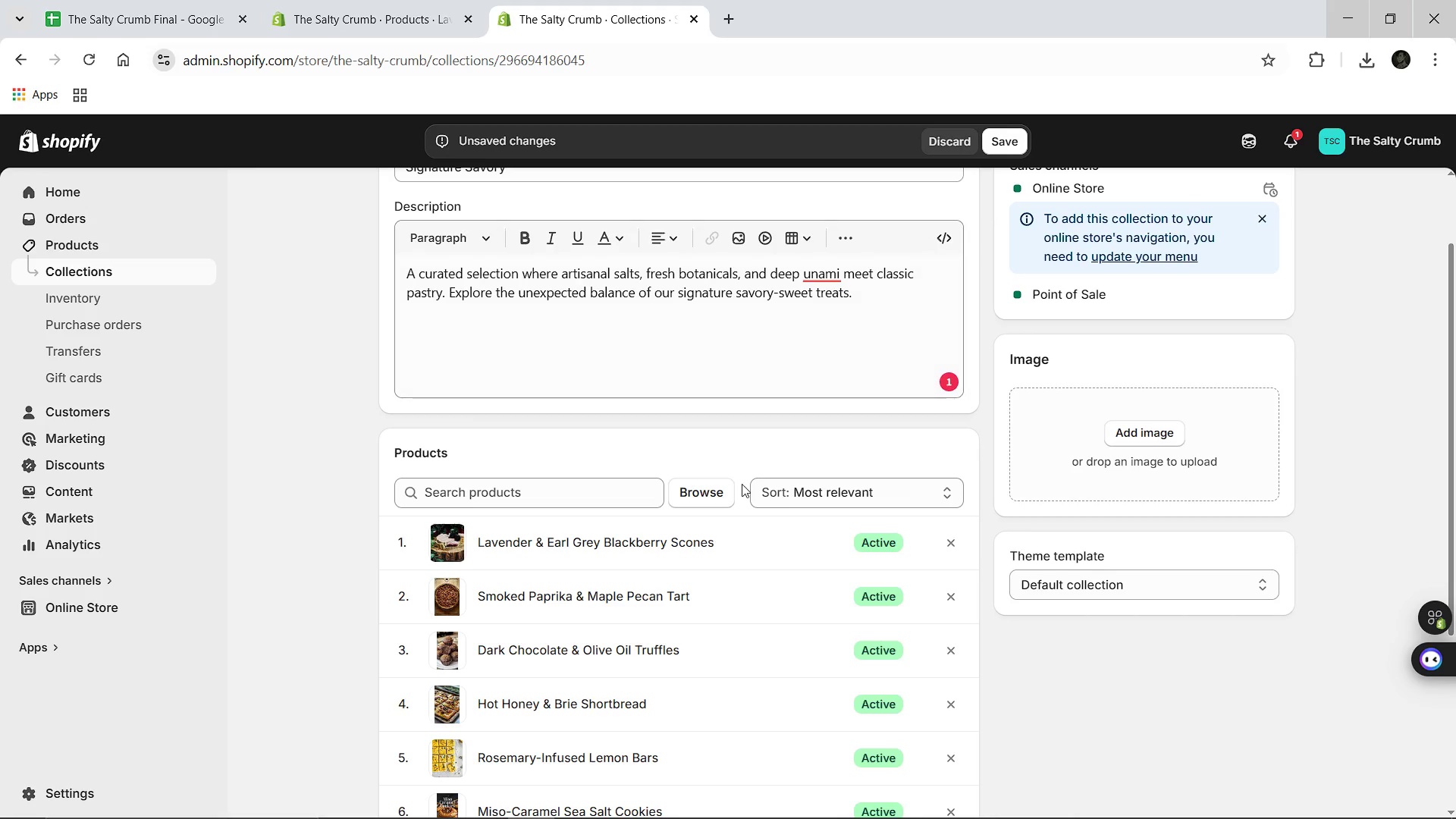 
left_click([1128, 688])
 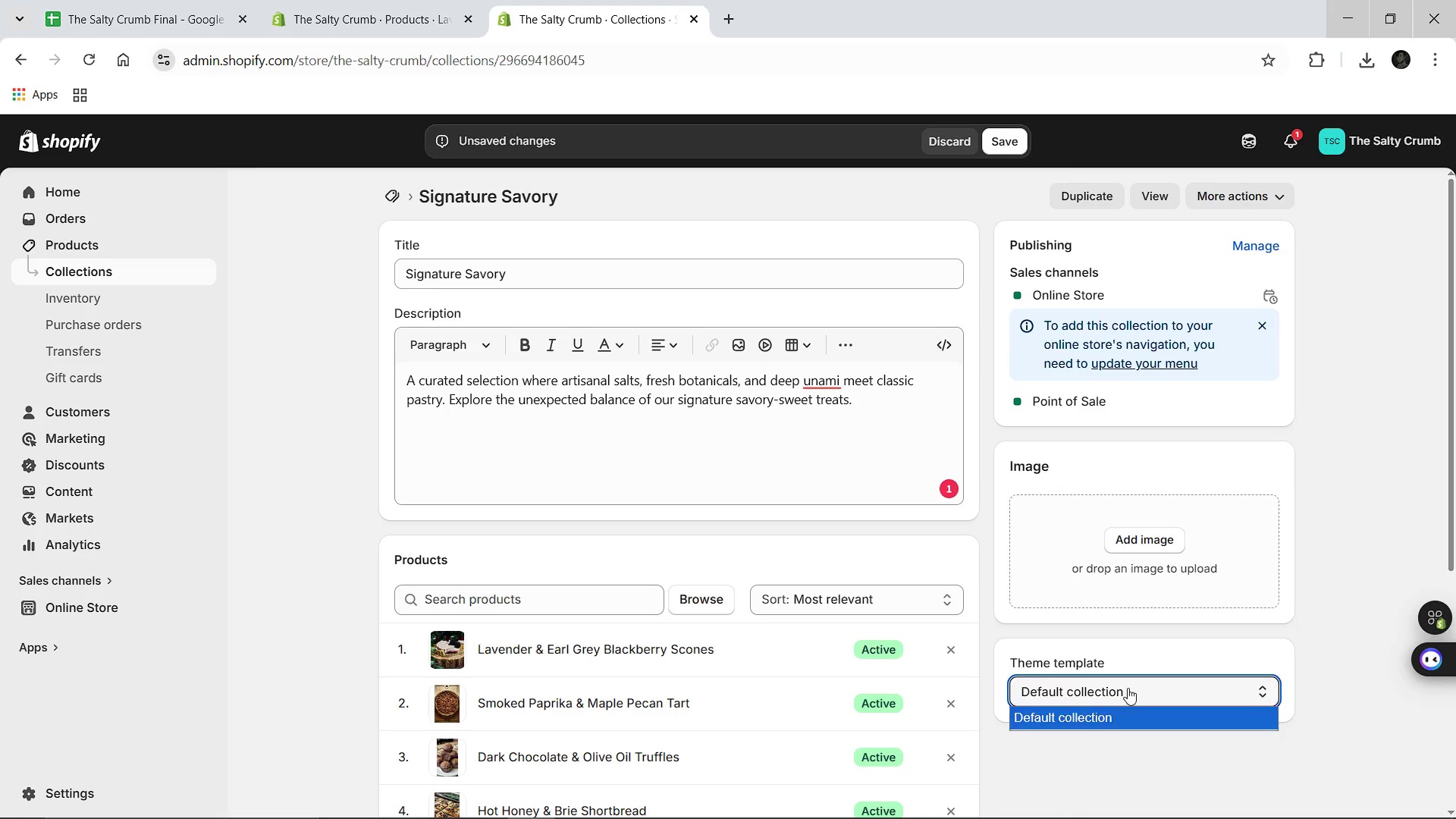 
left_click([1128, 688])
 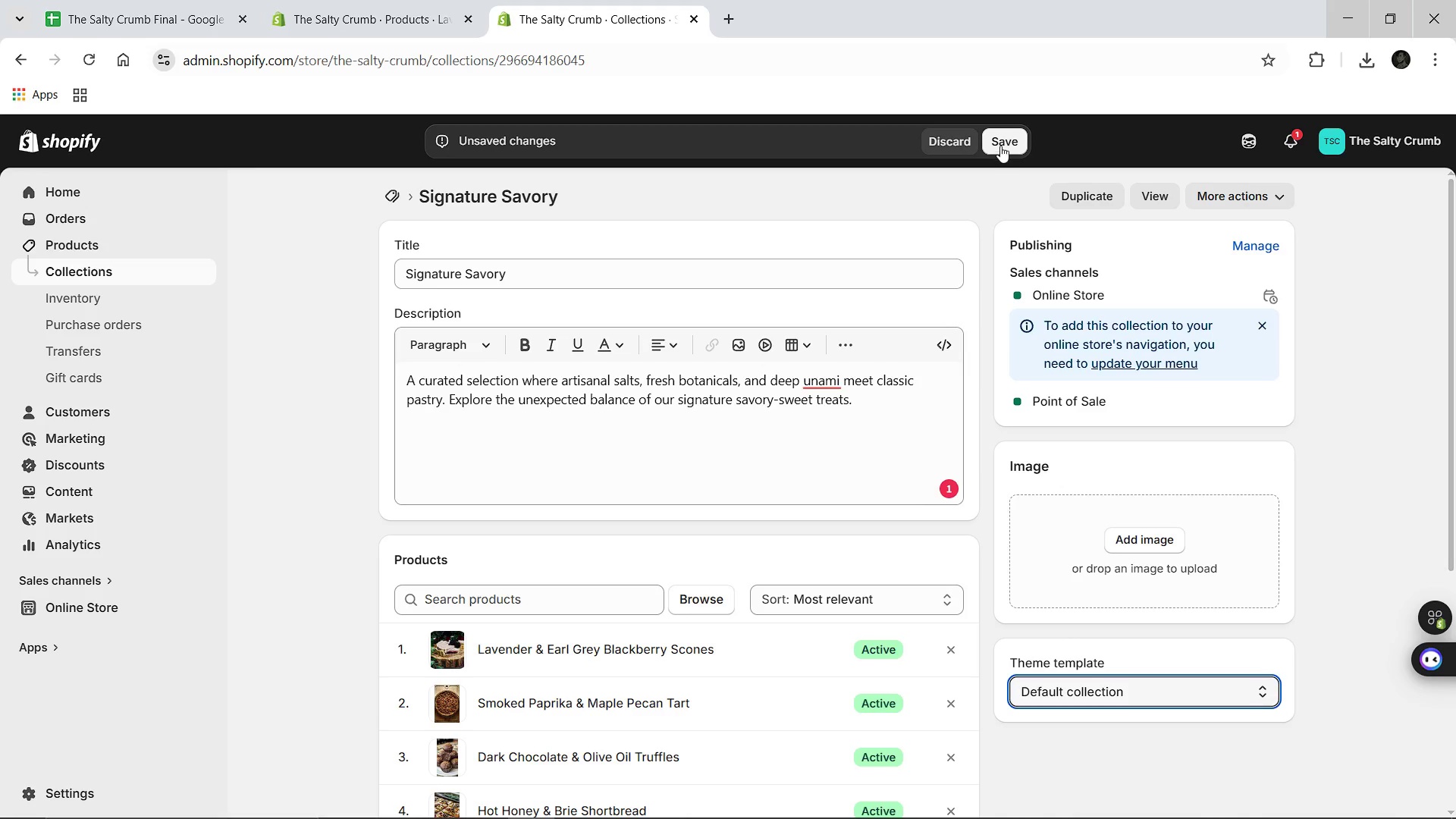 
left_click([1000, 143])
 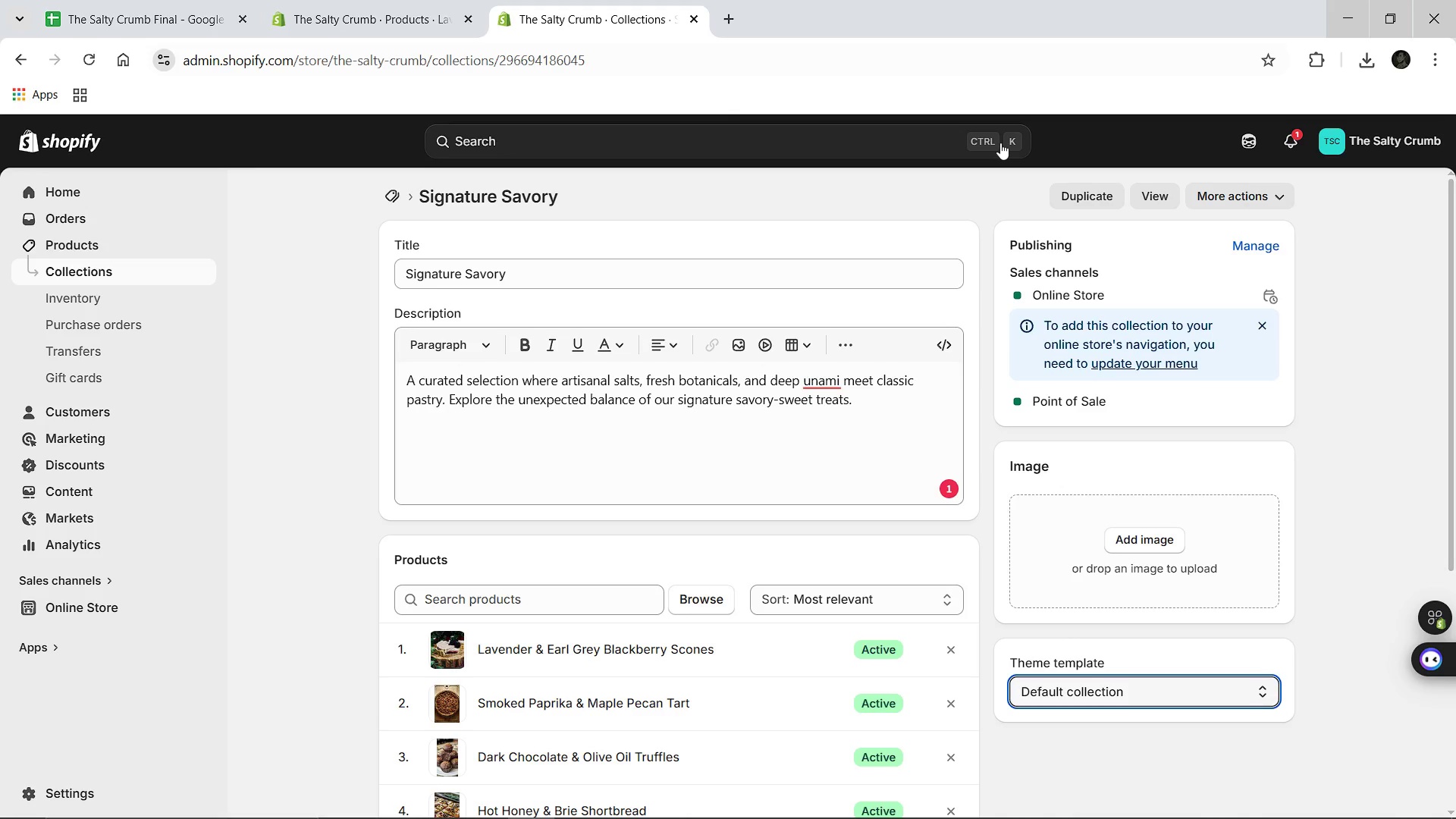 
wait(8.34)
 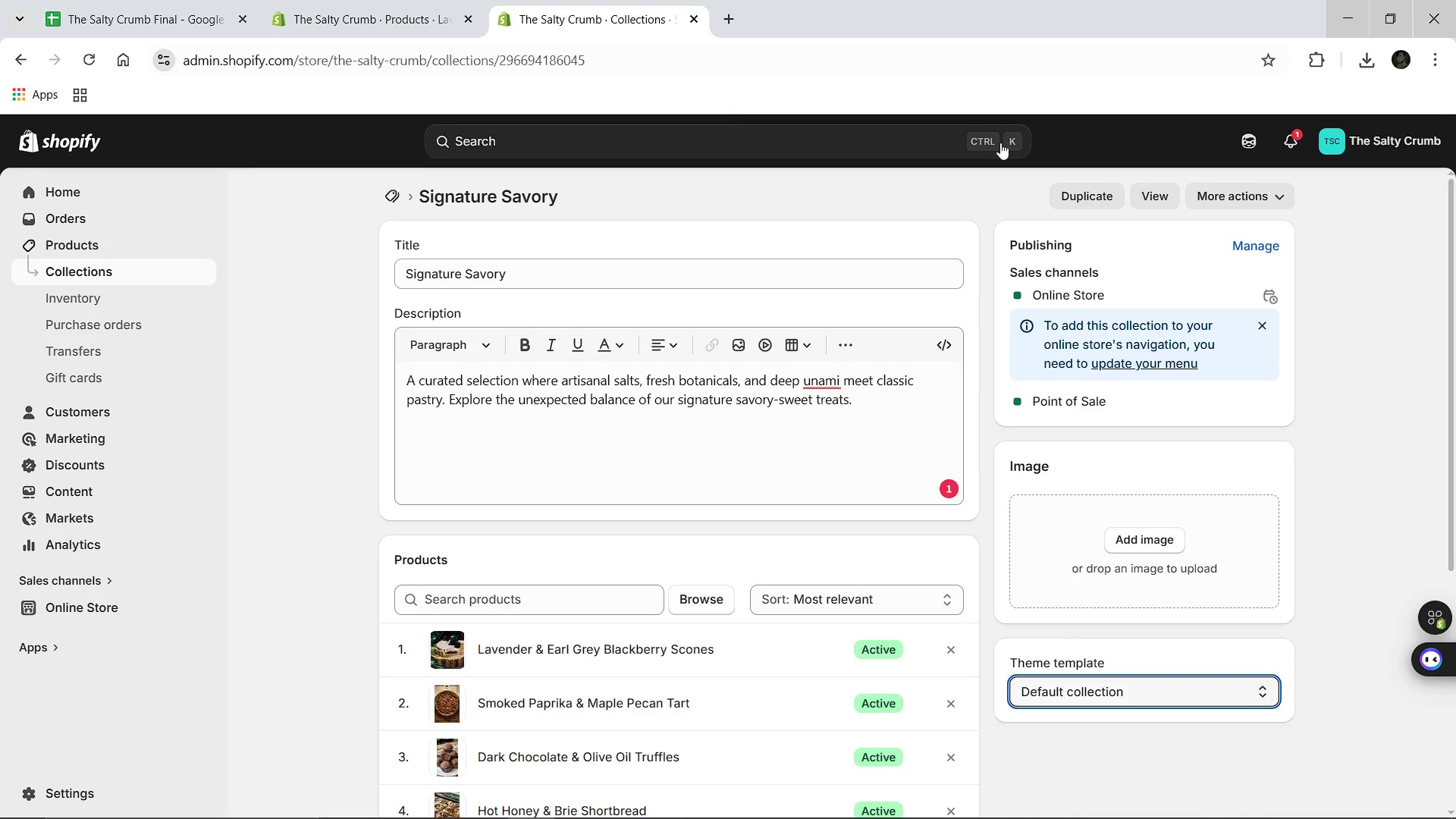 
left_click([394, 198])
 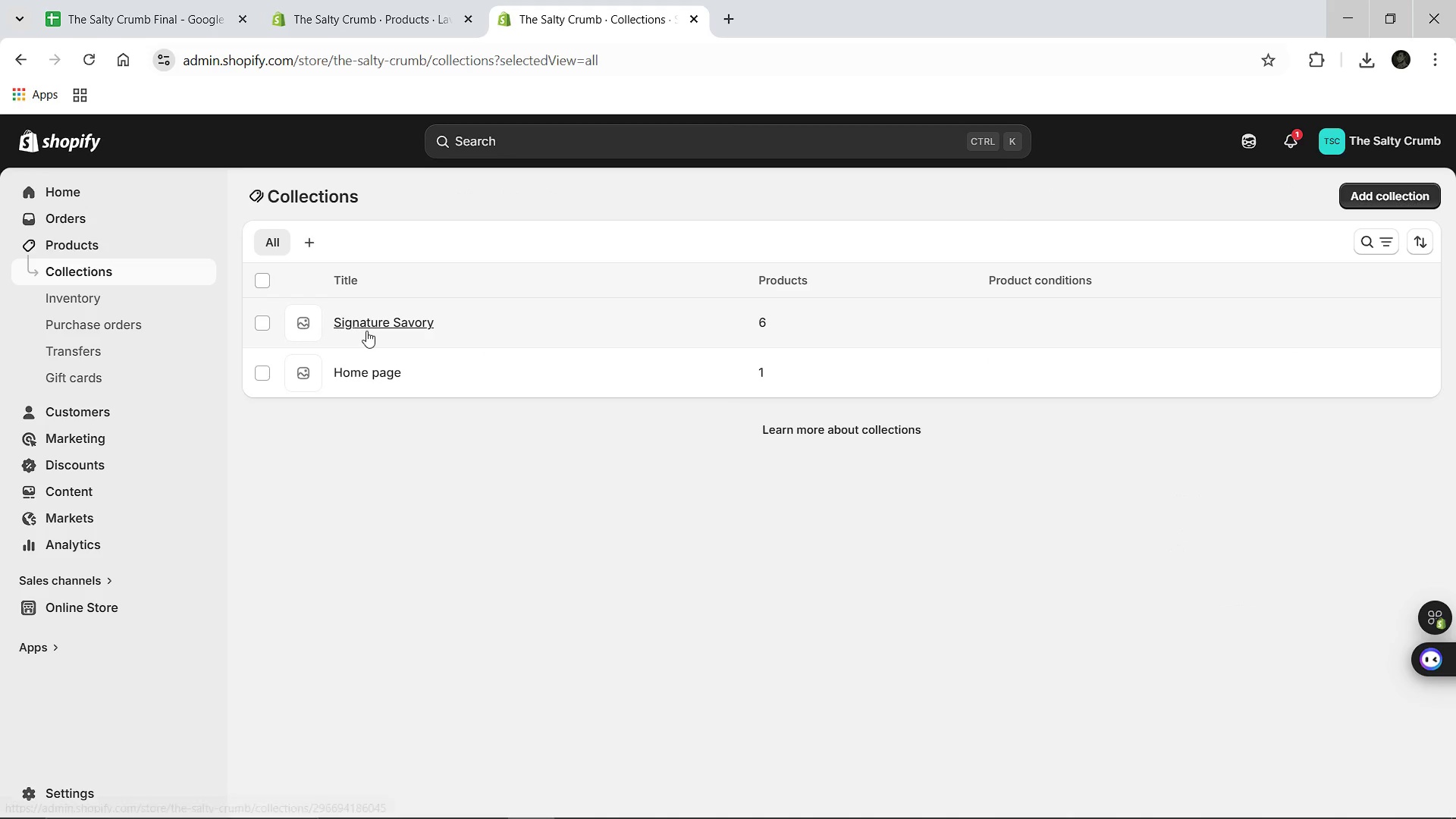 
left_click([366, 331])
 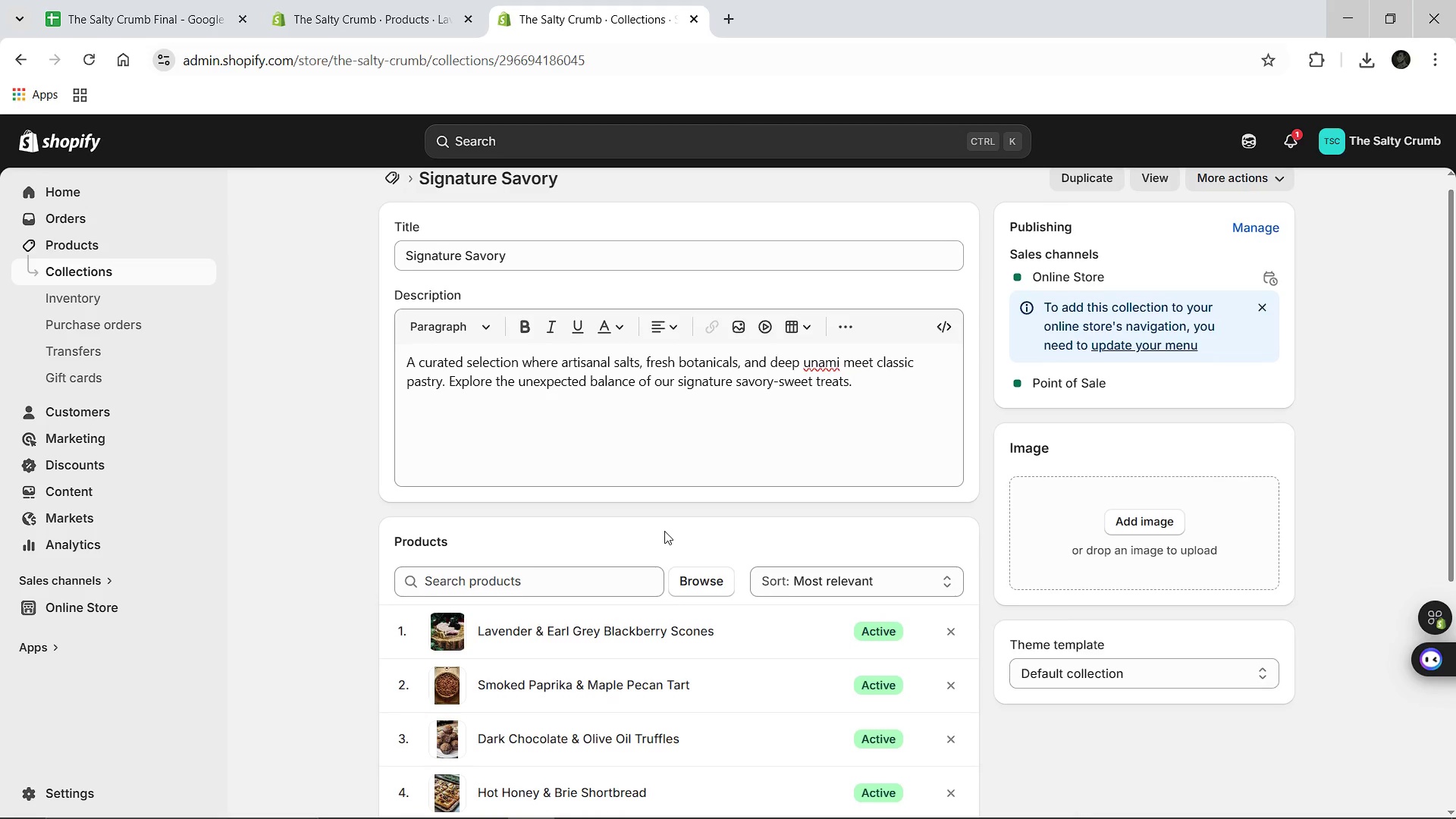 
left_click([827, 580])
 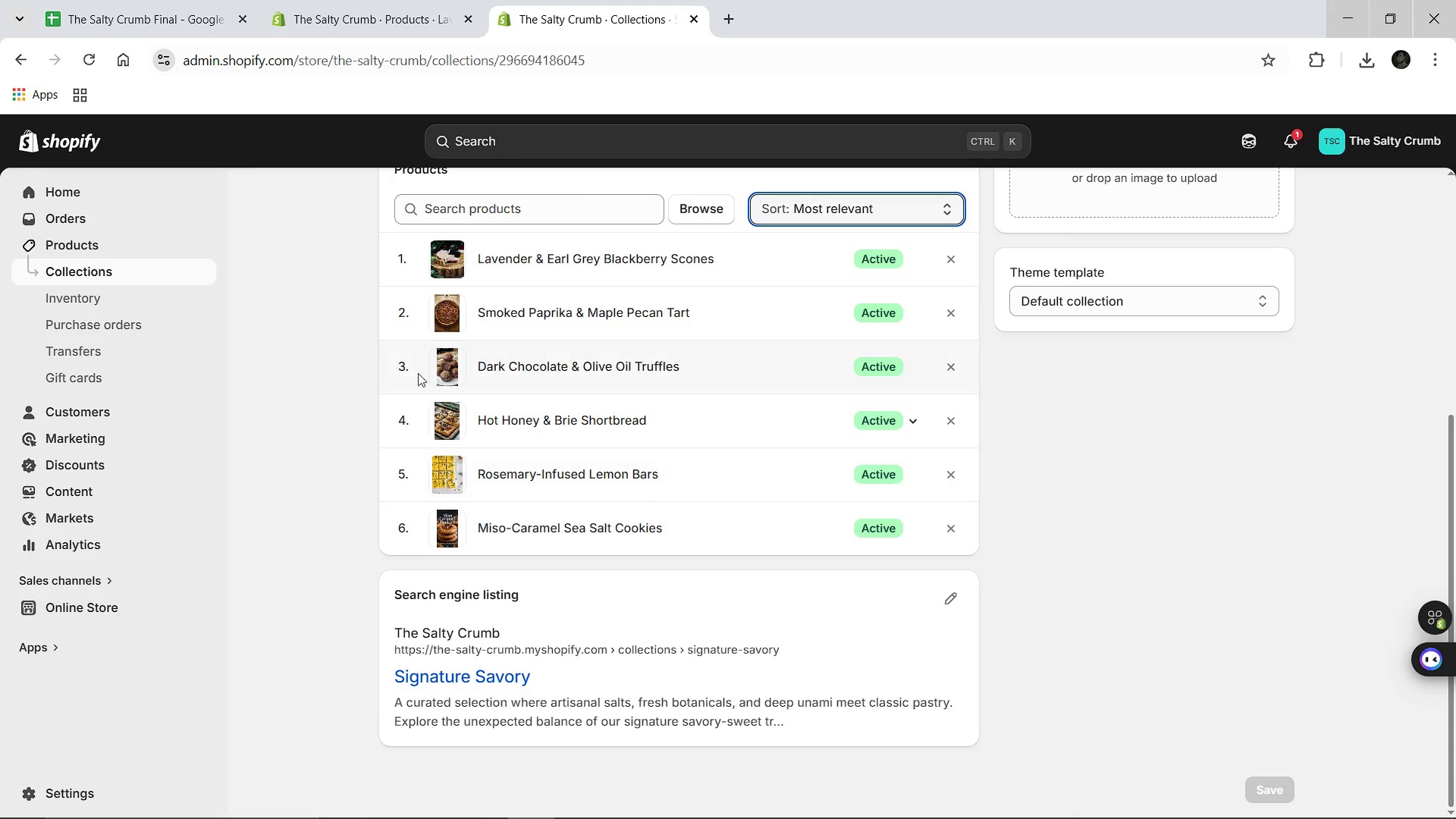 
wait(67.97)
 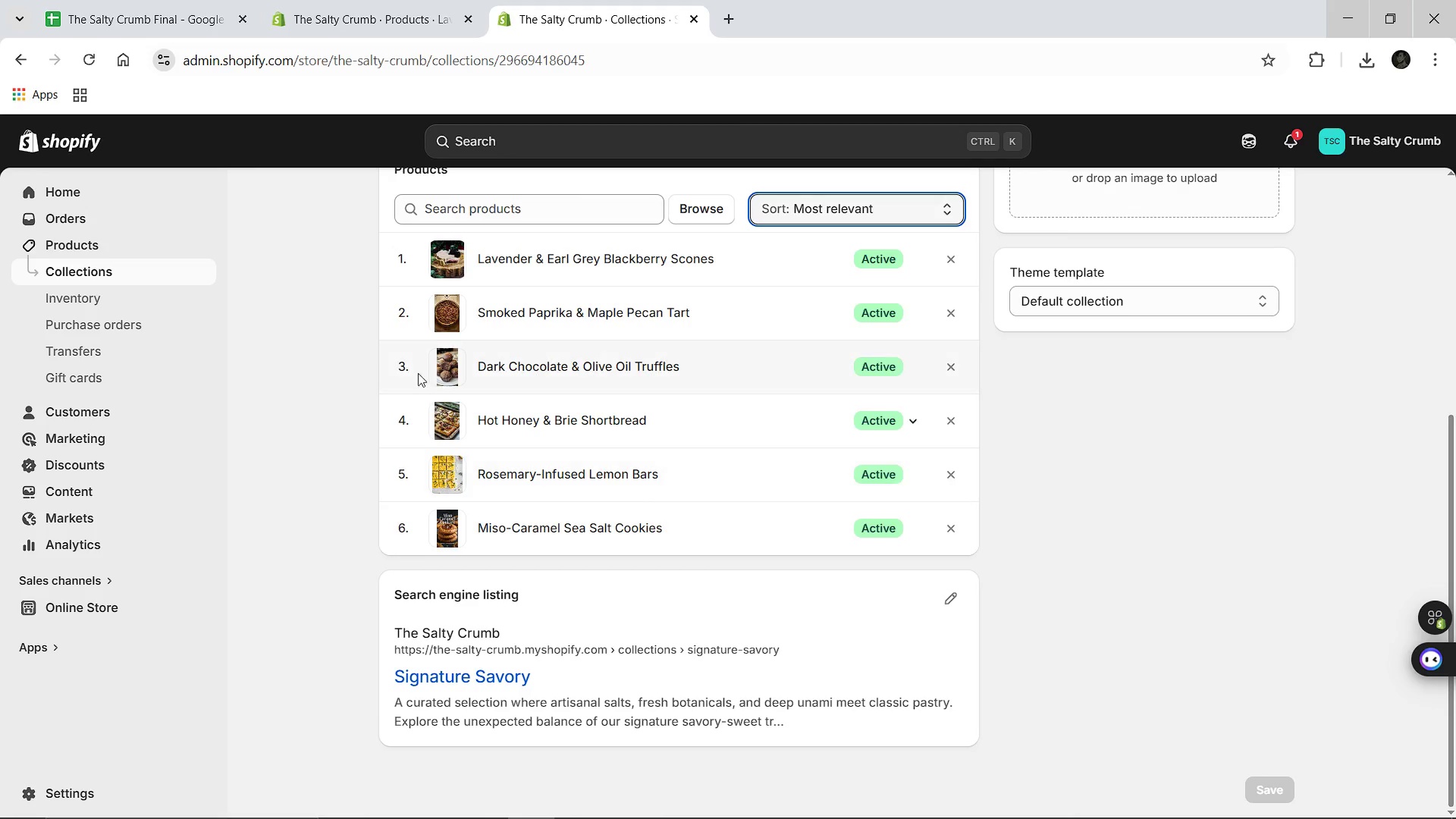 
left_click([715, 786])